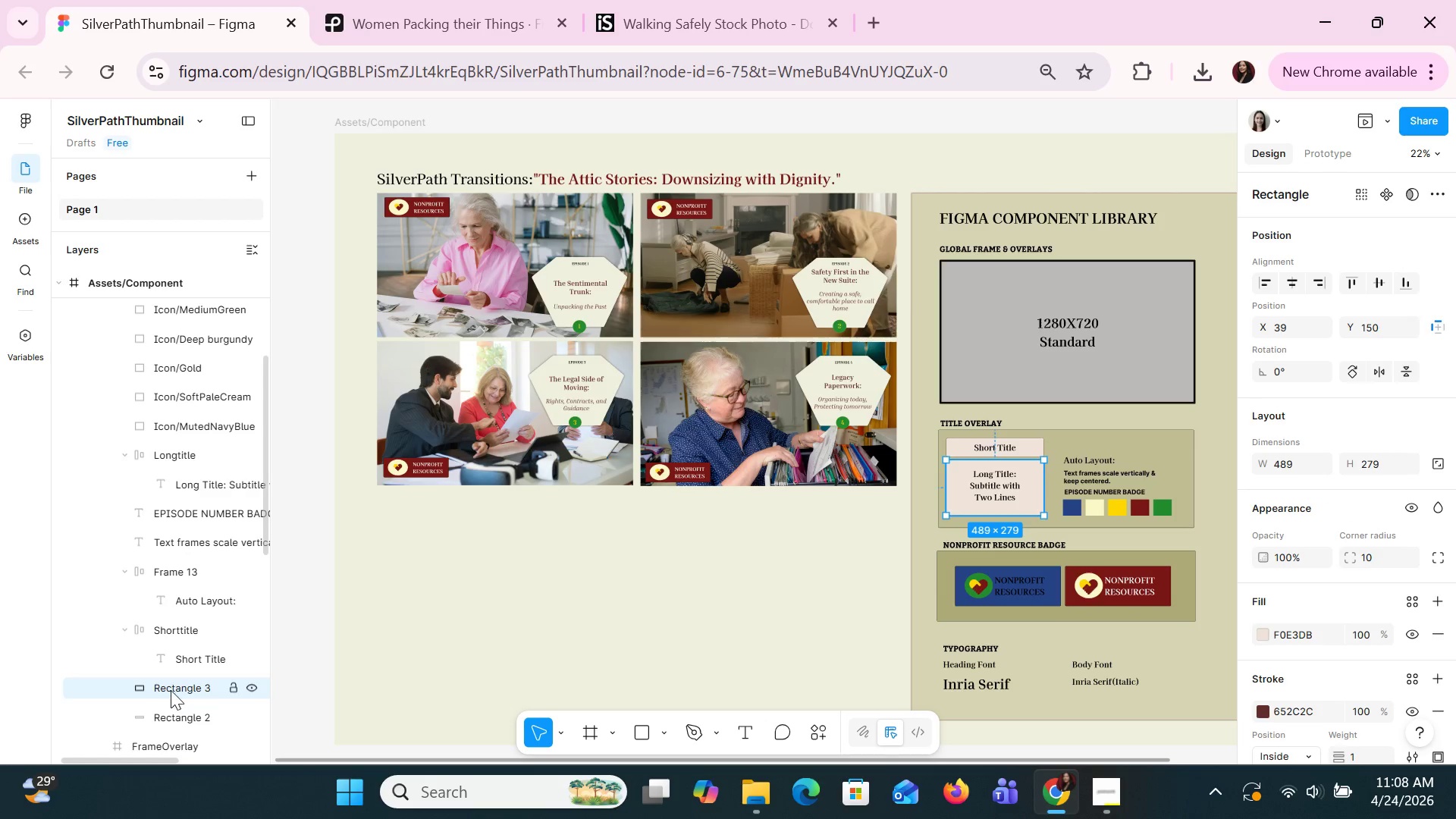 
double_click([169, 689])
 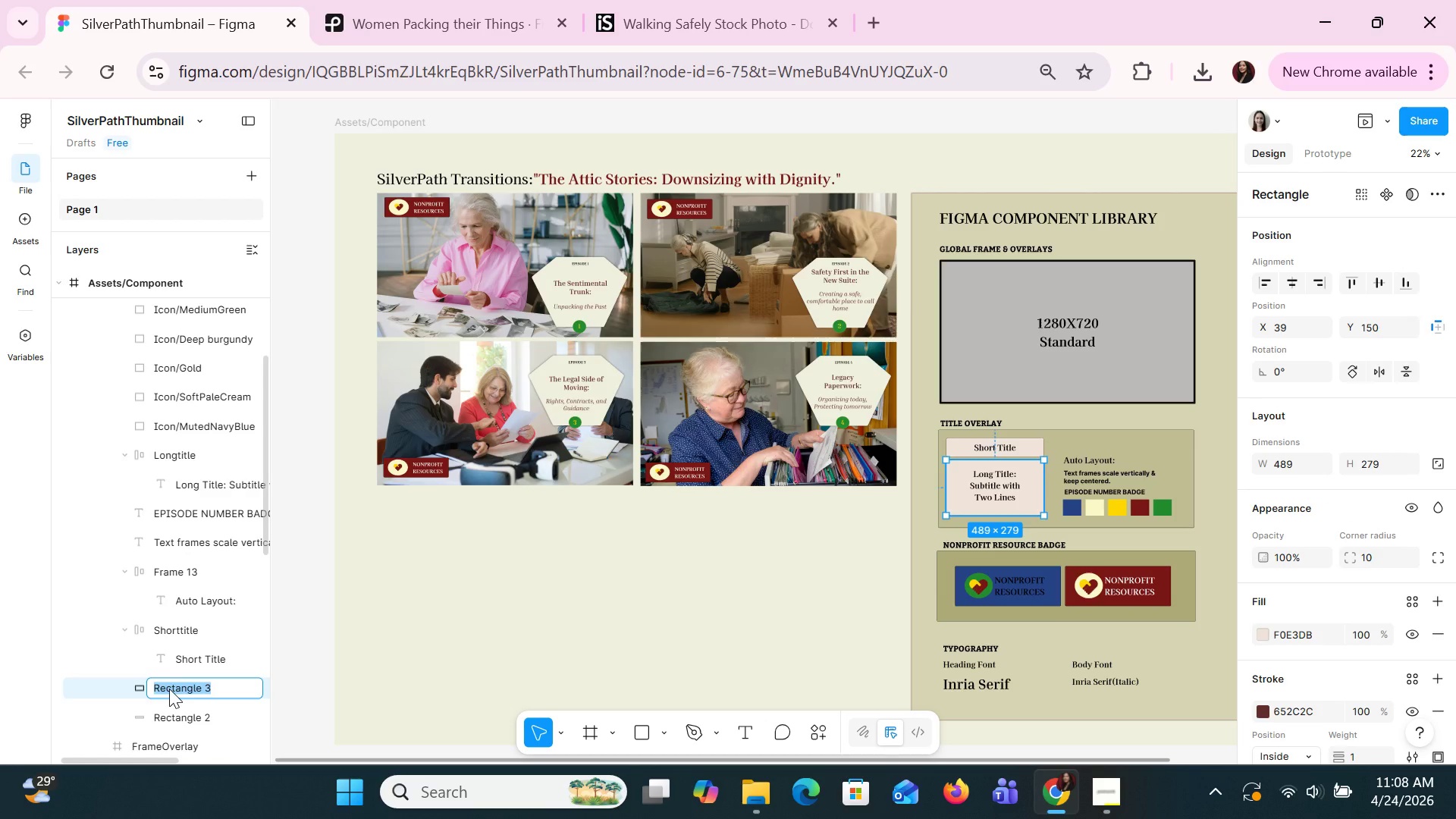 
type(LTitlt)
 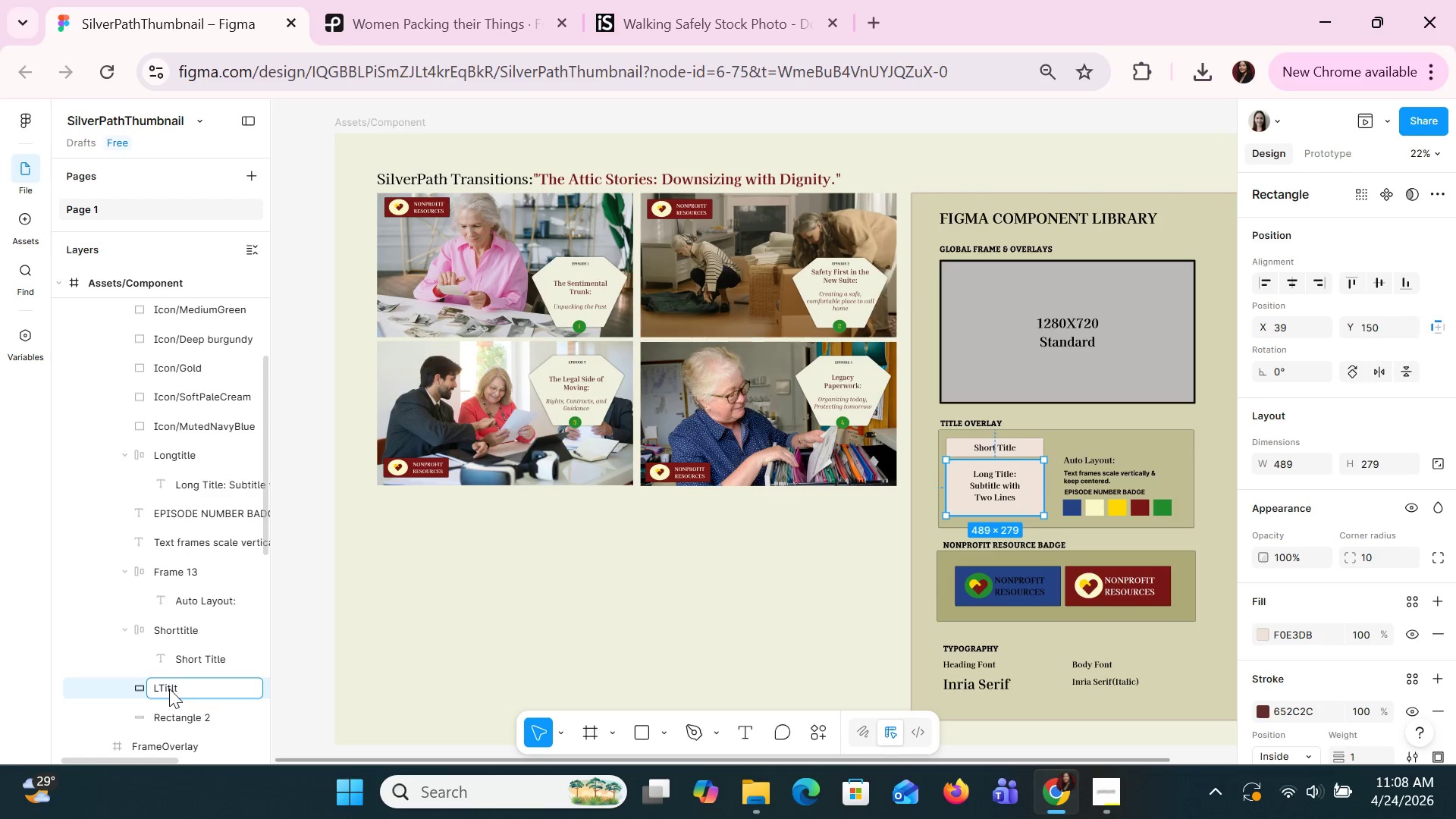 
key(Backspace)
key(Backspace)
type(le)
 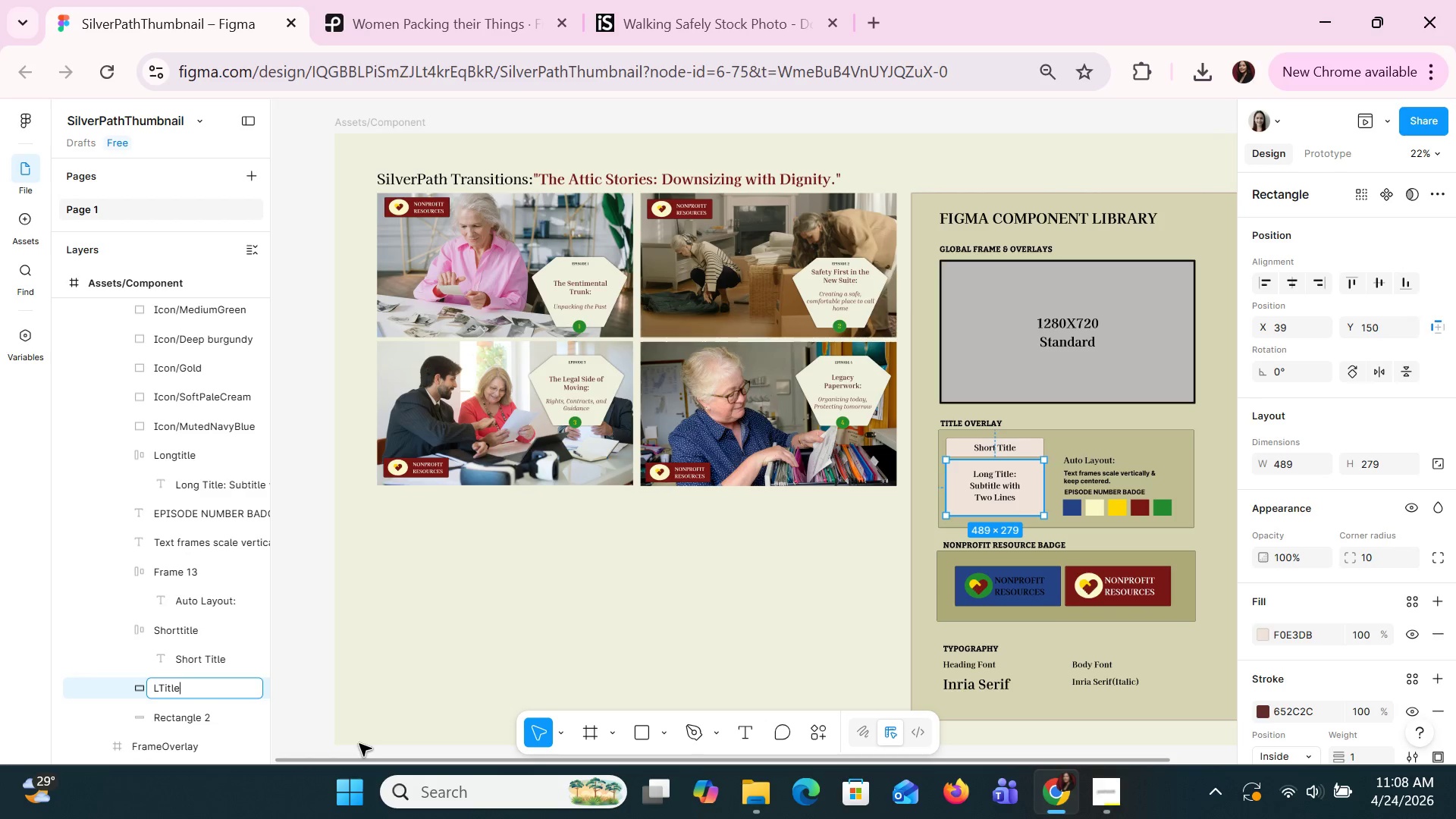 
key(Enter)
 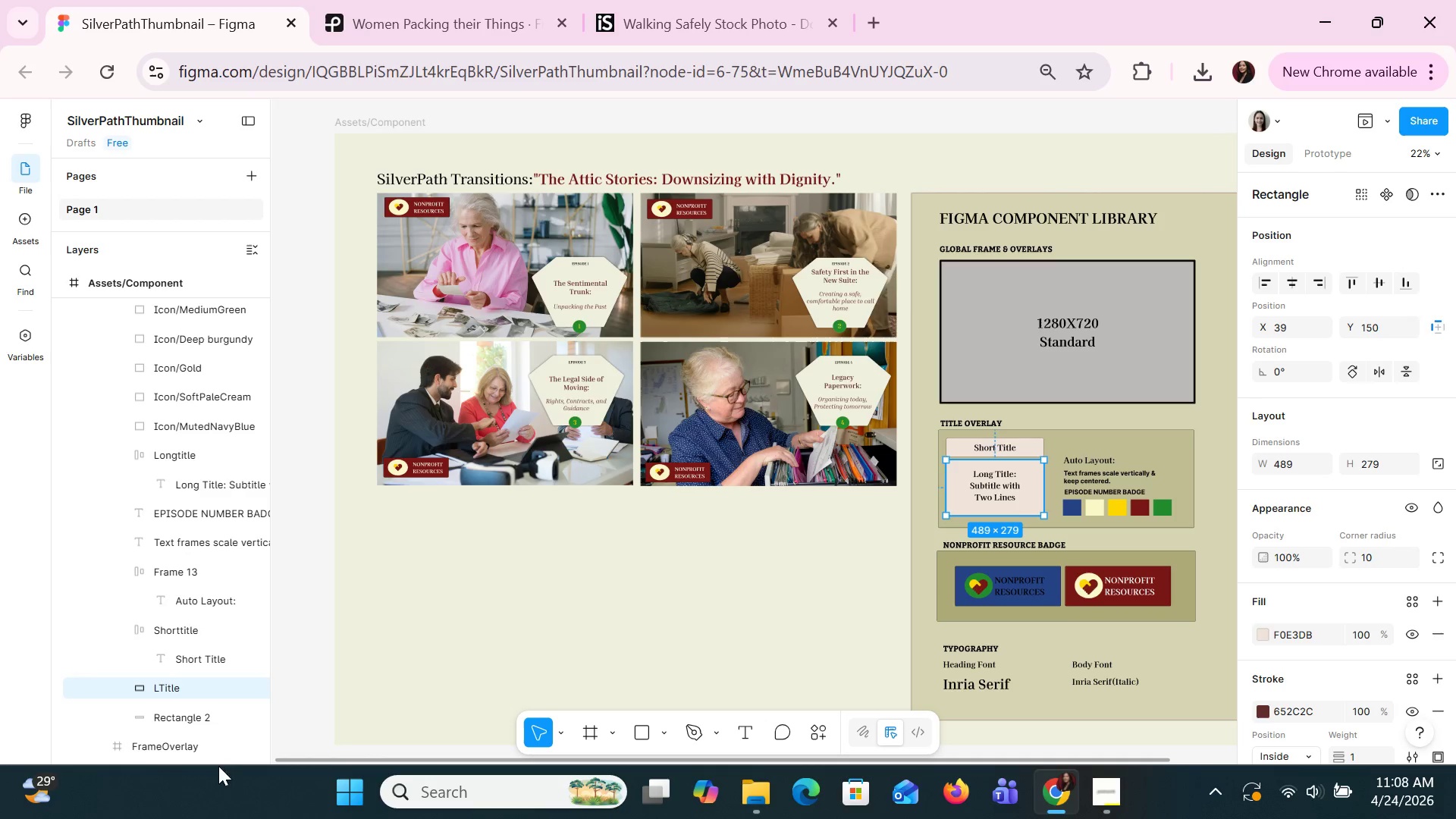 
left_click([174, 726])
 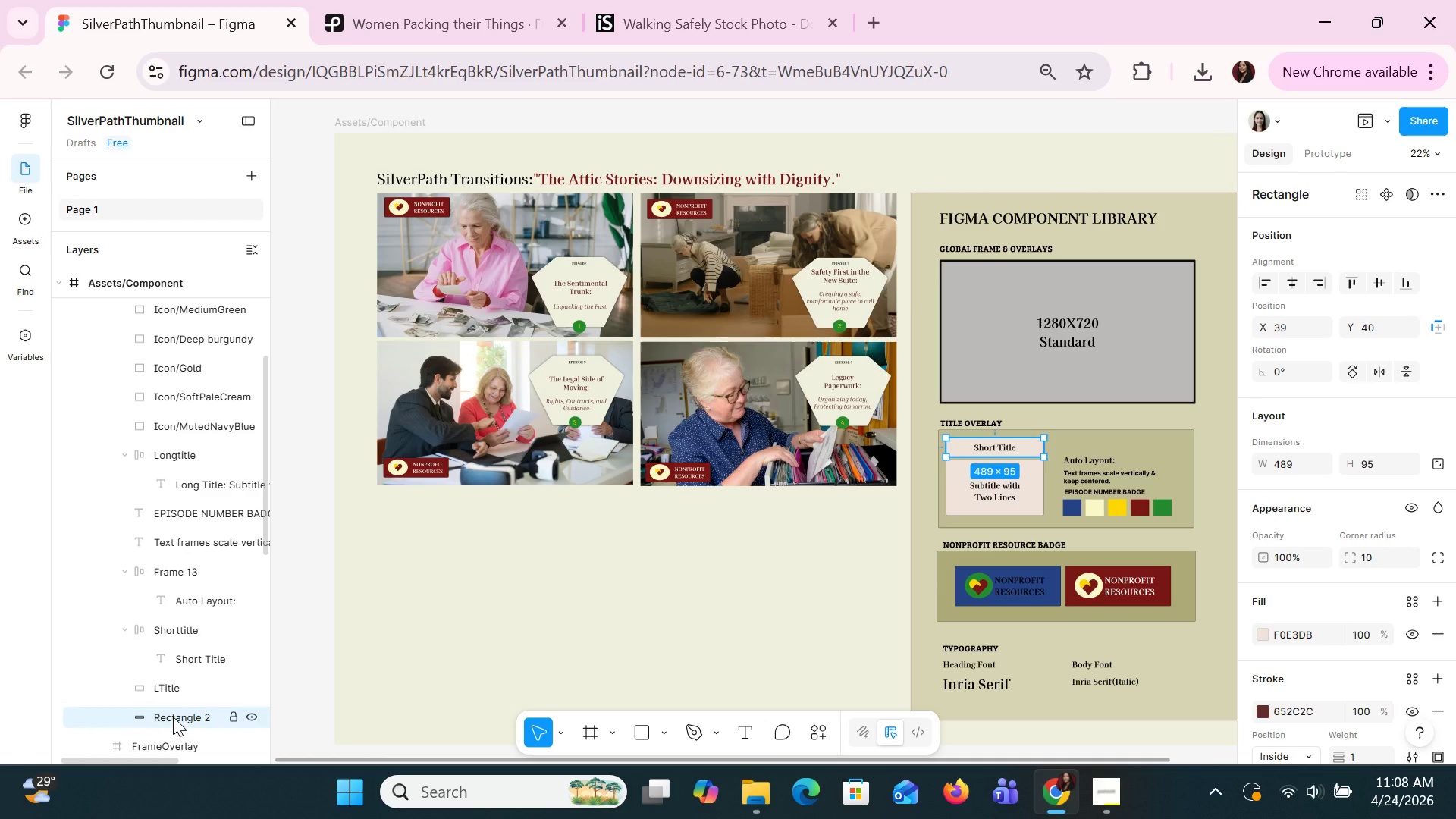 
double_click([173, 717])
 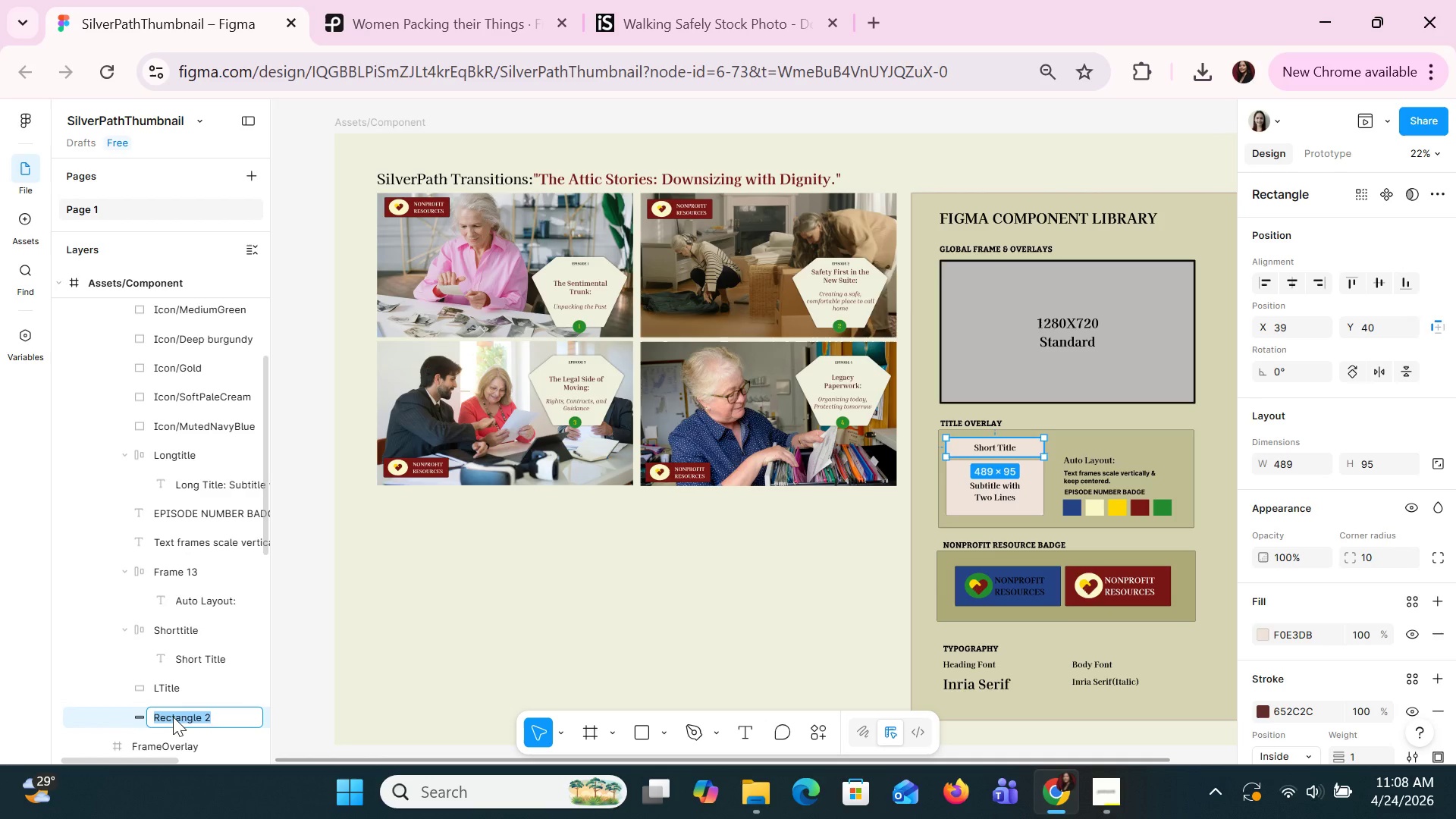 
type(Stitle)
 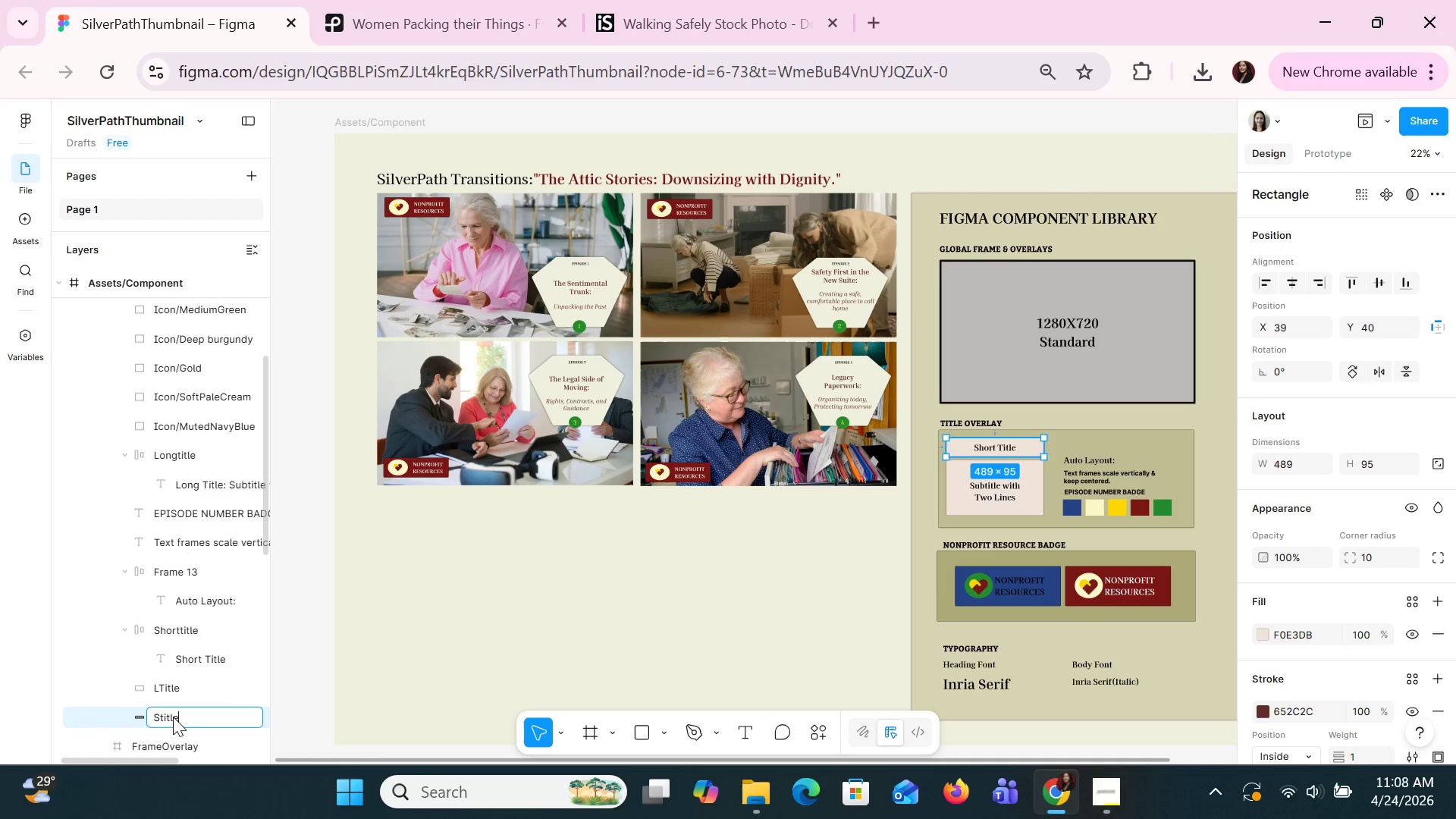 
key(Enter)
 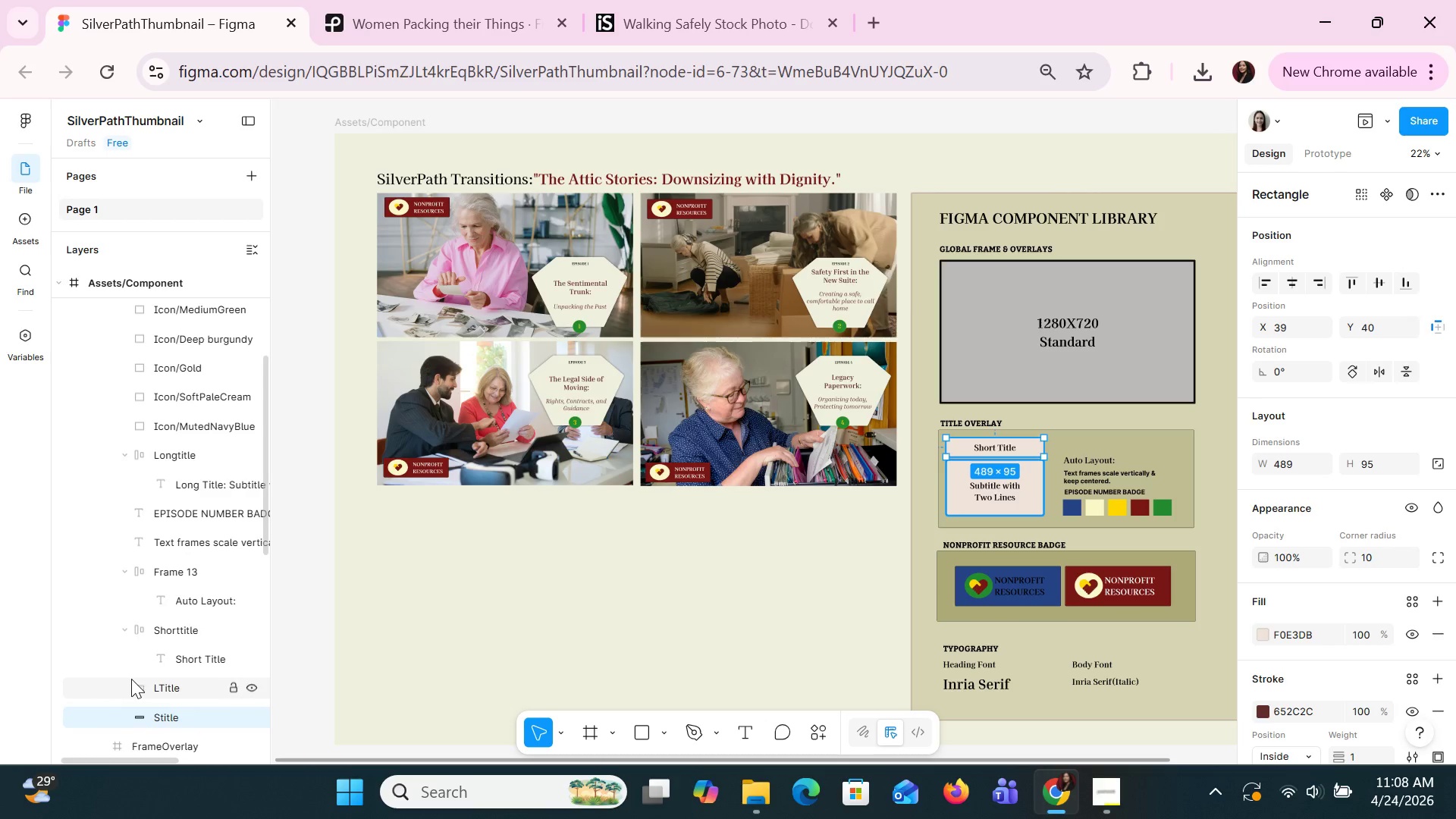 
wait(5.67)
 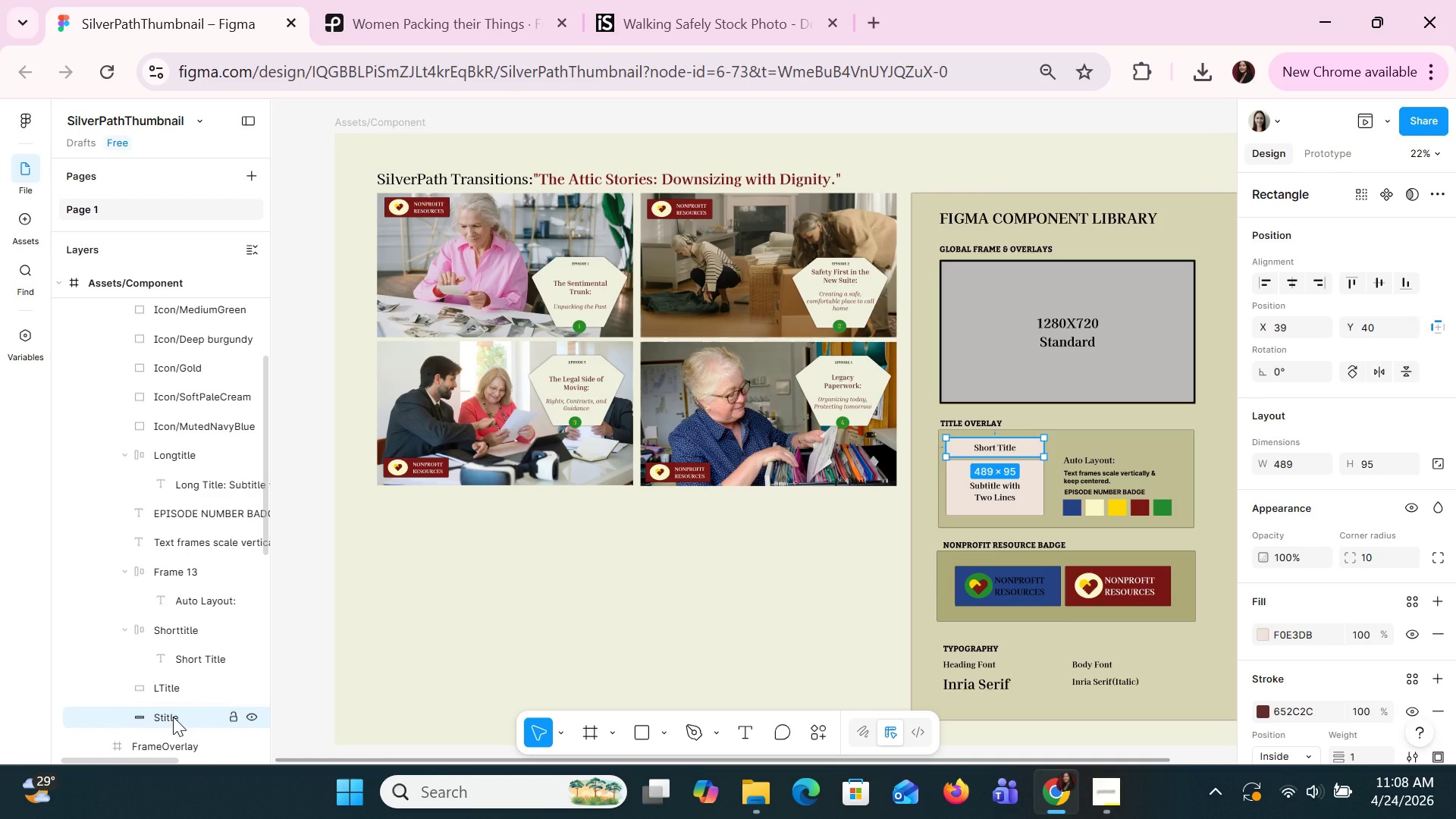 
scroll: coordinate [150, 663], scroll_direction: up, amount: 4.0
 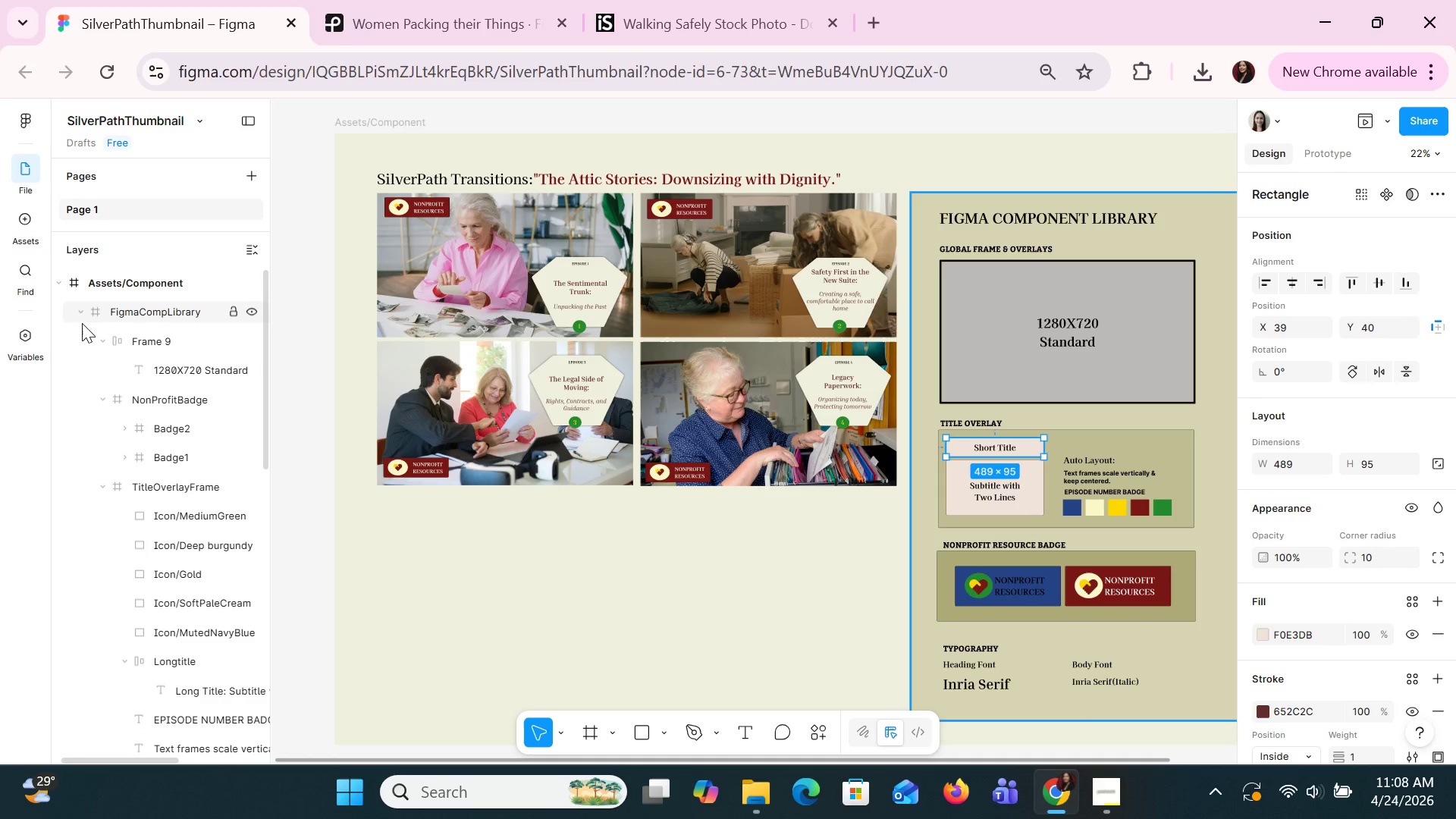 
left_click([82, 319])
 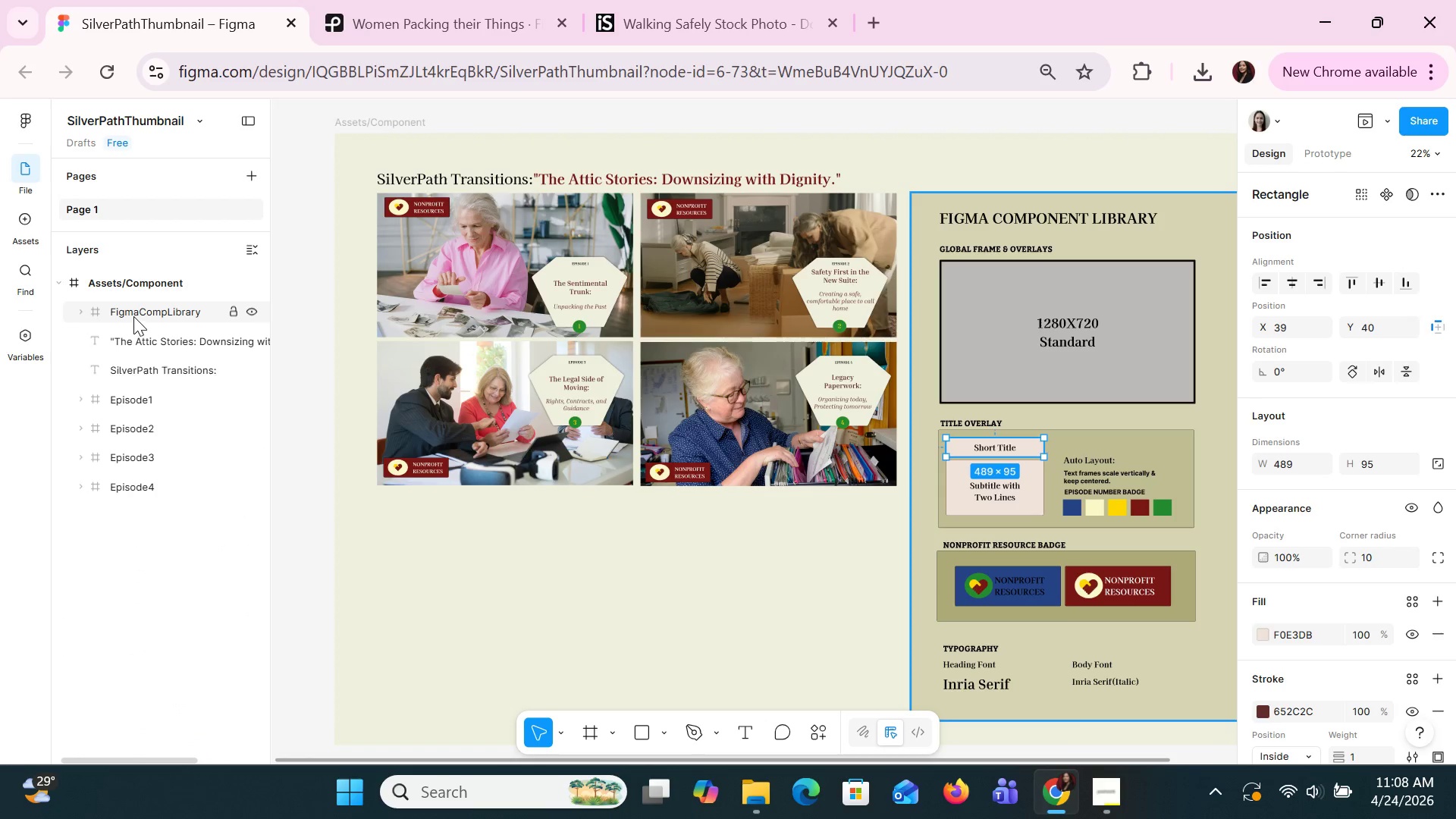 
left_click([133, 312])
 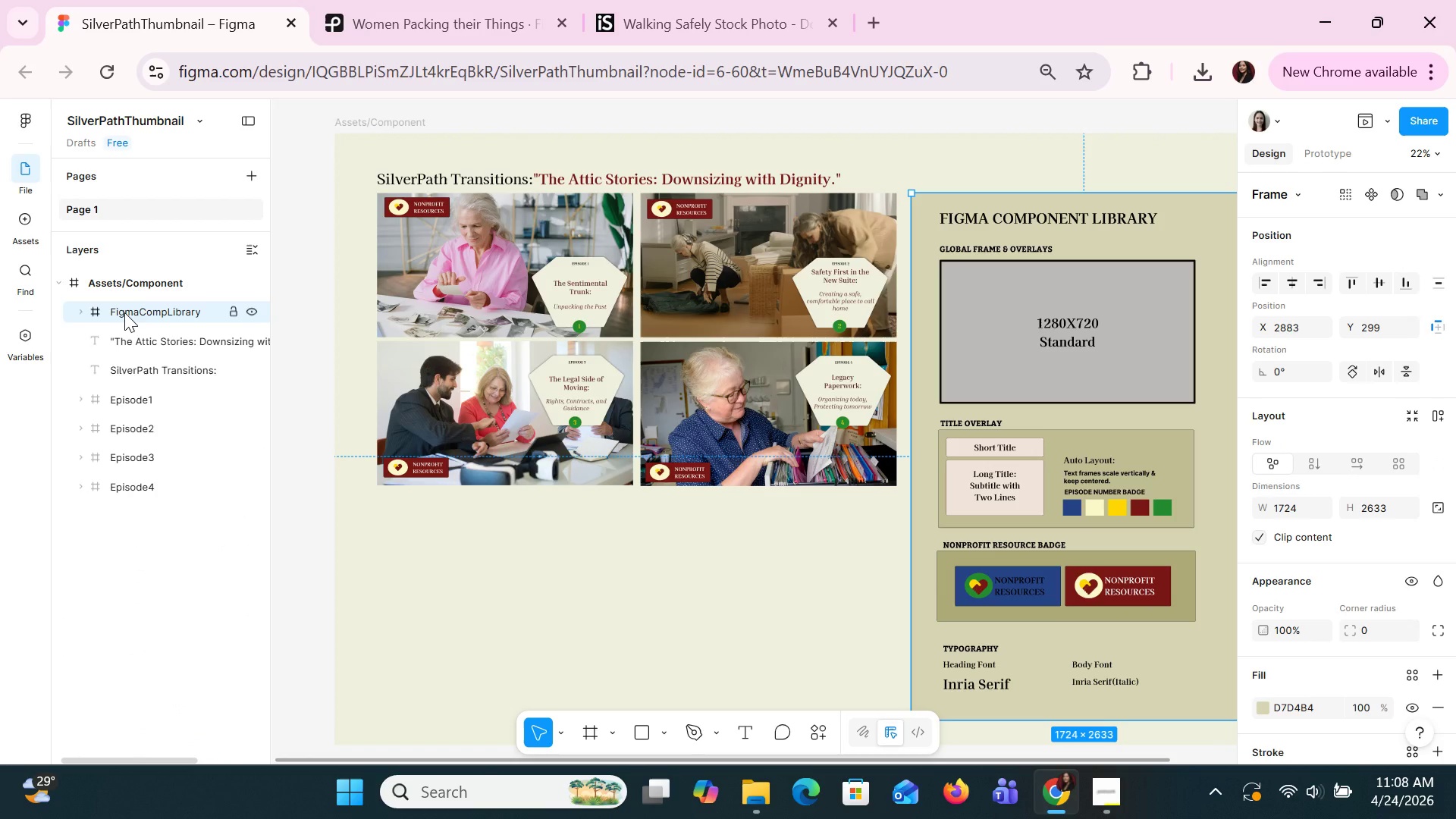 
hold_key(key=ShiftLeft, duration=1.5)
left_click([127, 337])
 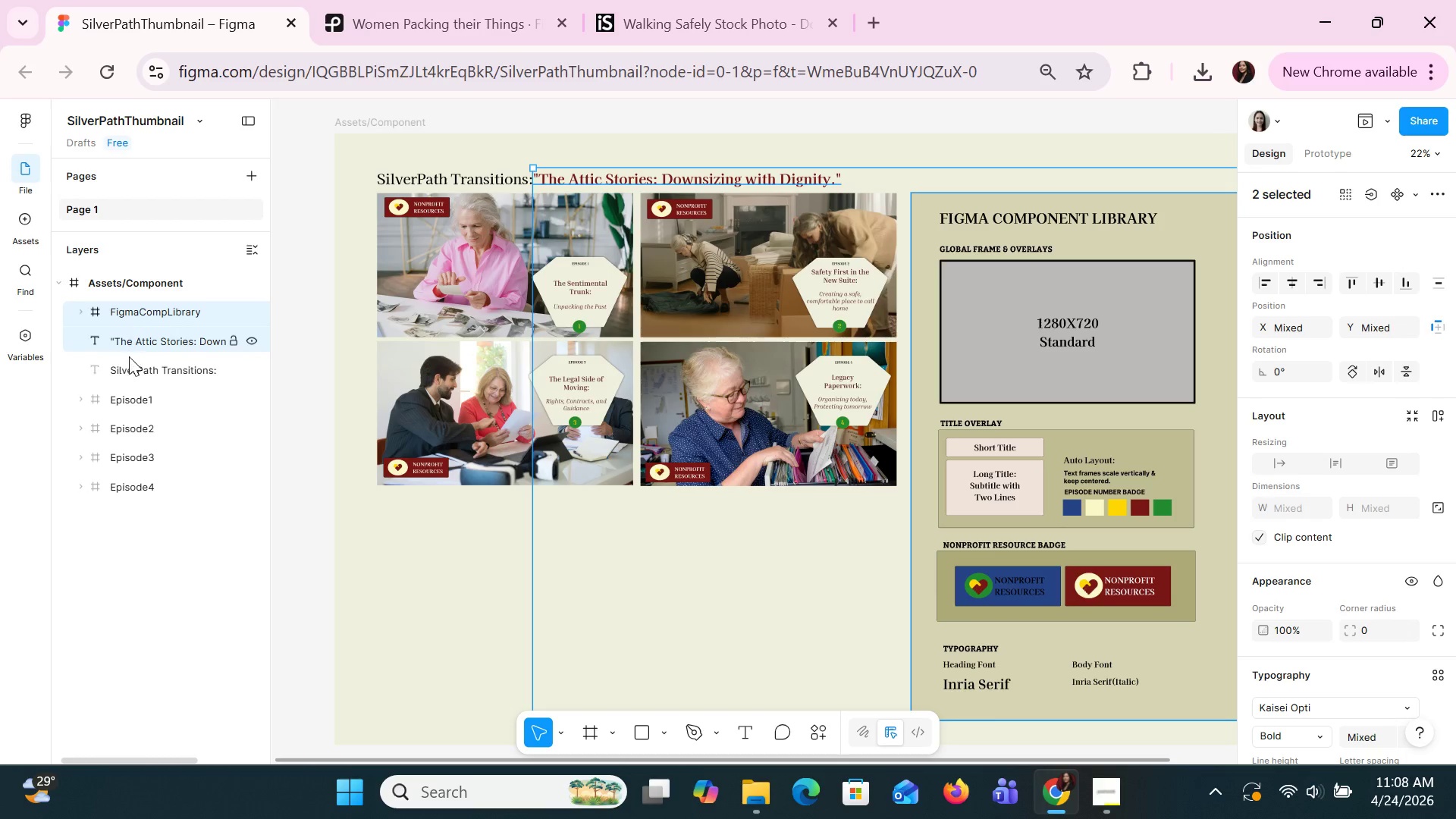 
left_click([131, 368])
 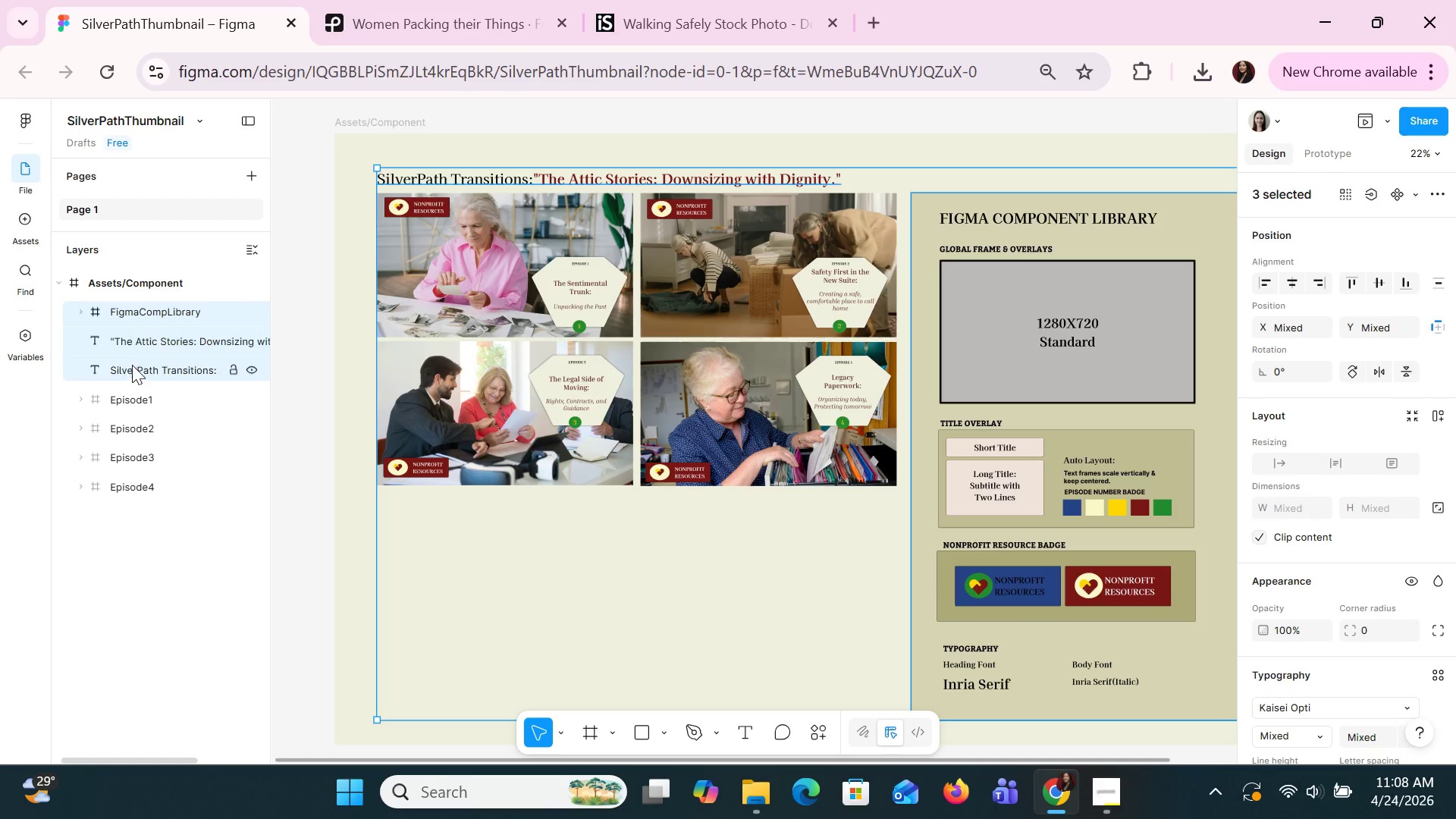 
key(Shift+ShiftLeft)
 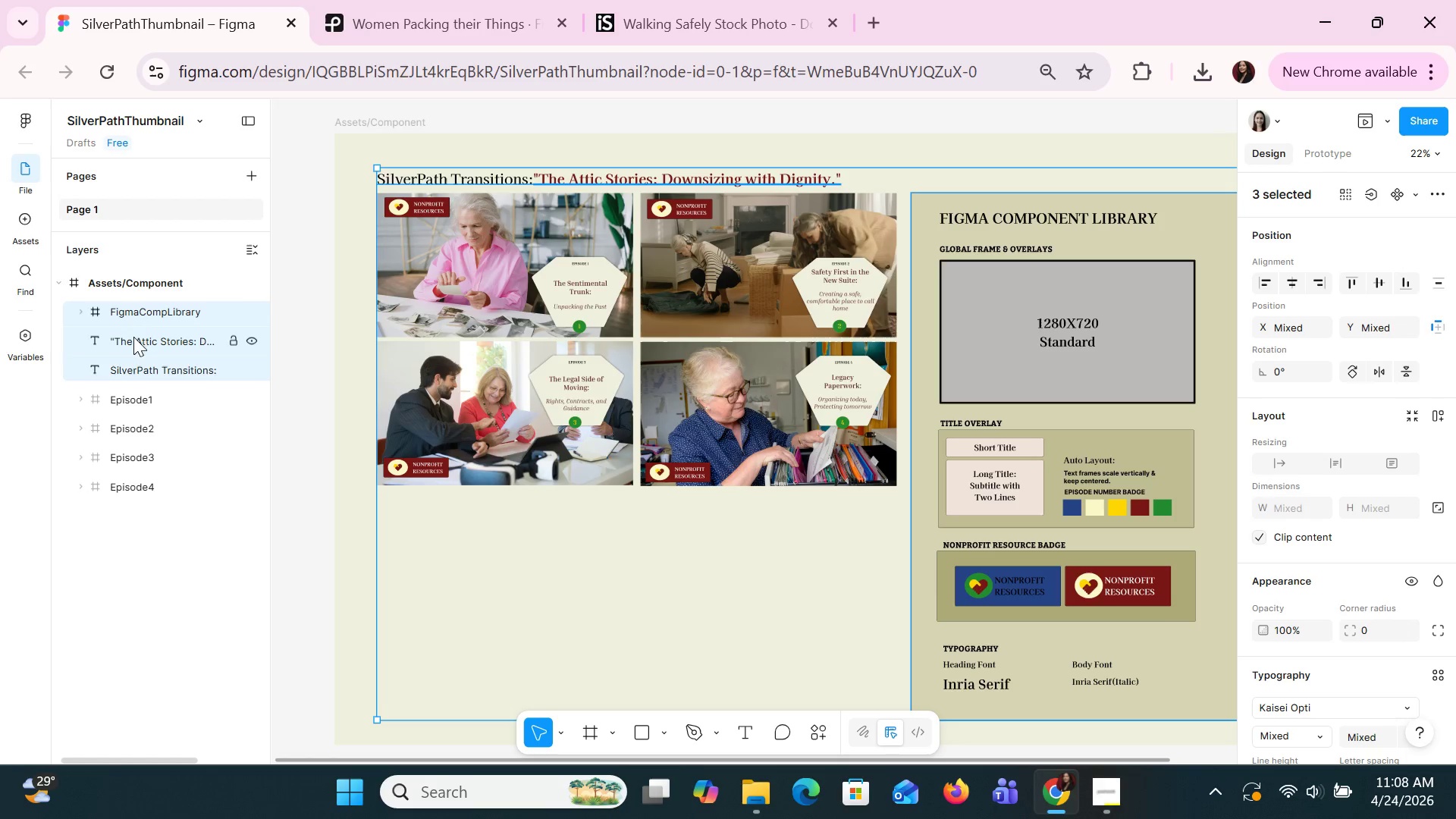 
key(Shift+ShiftLeft)
 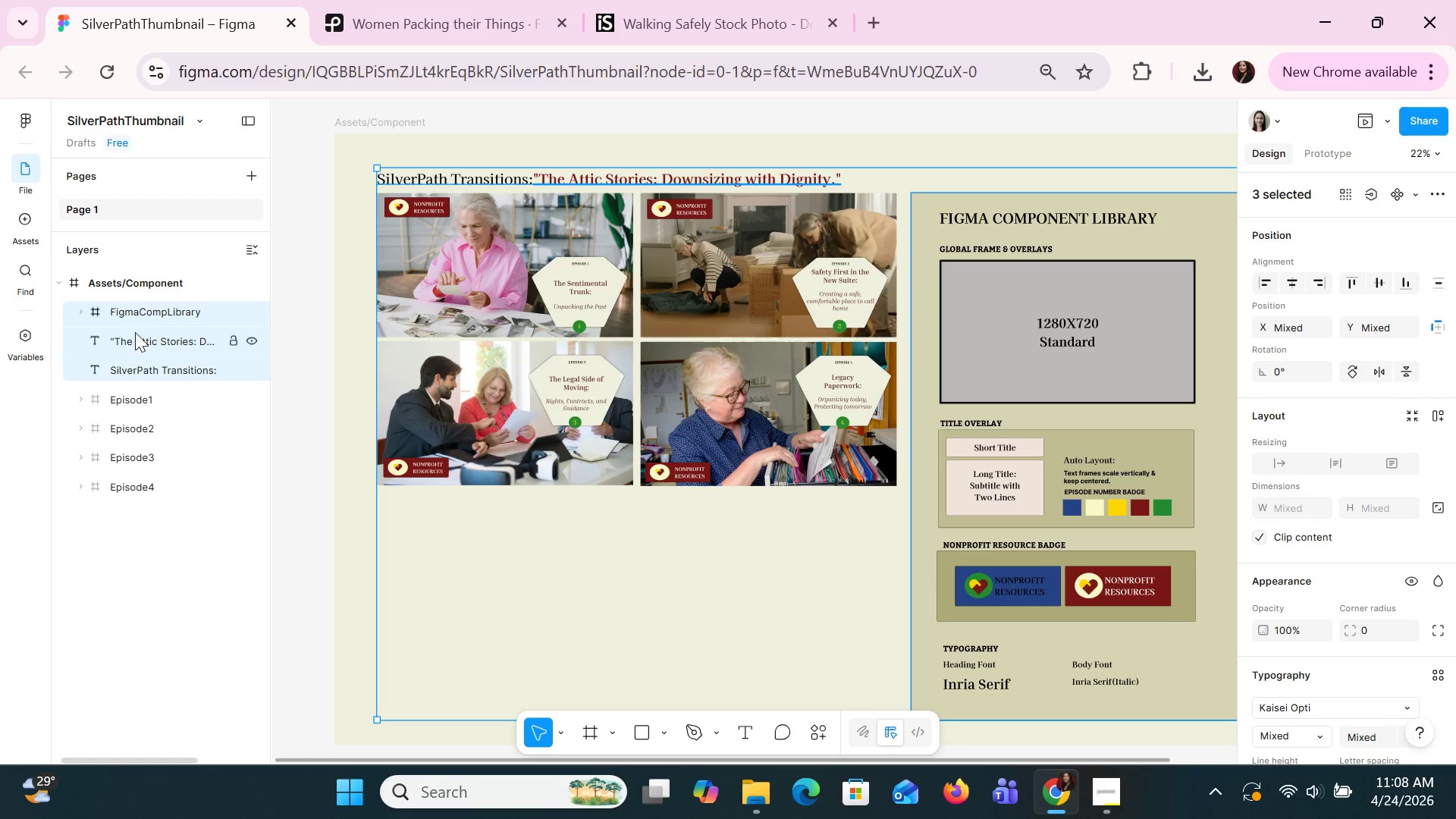 
key(Shift+ShiftLeft)
 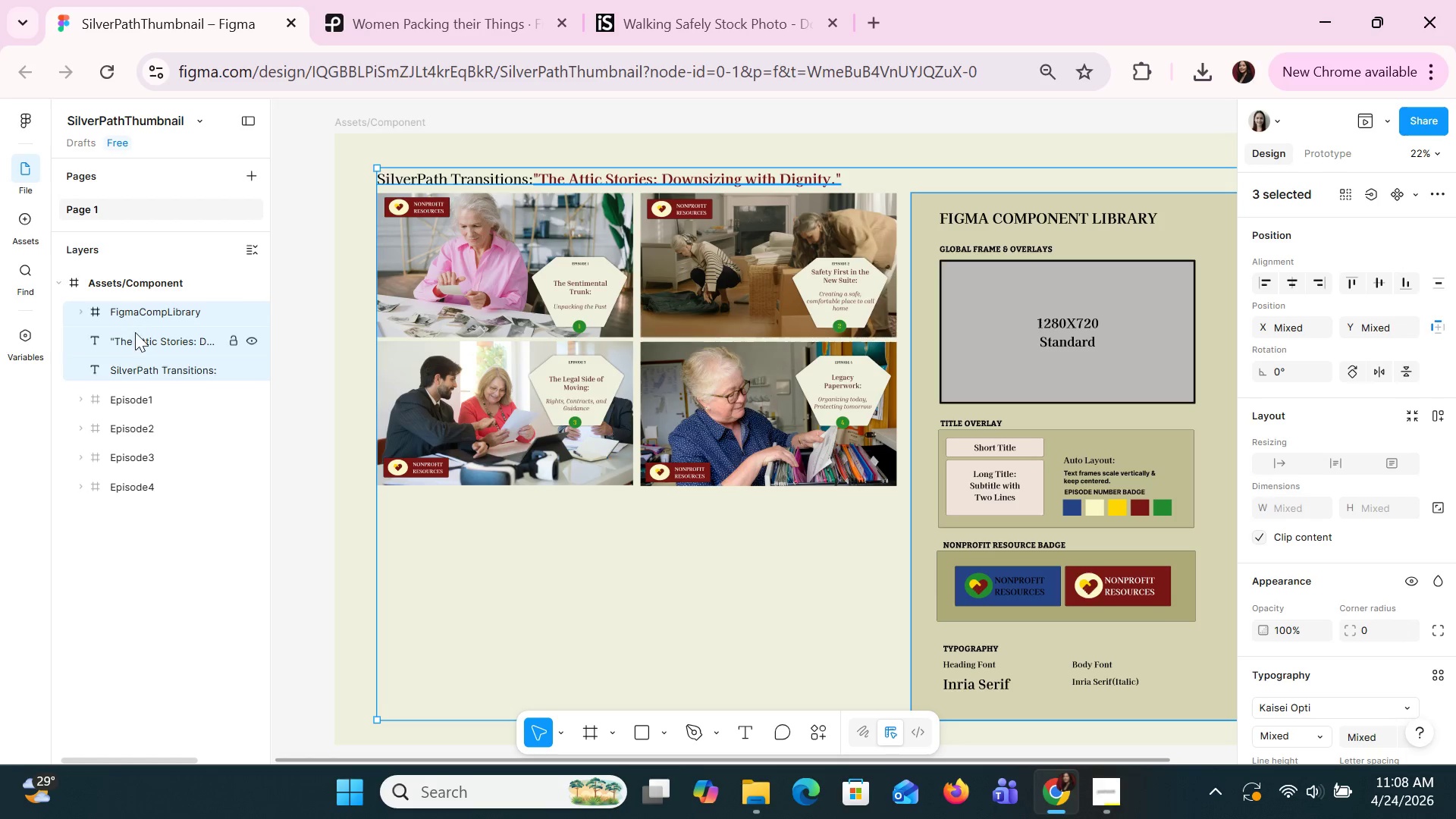 
key(Shift+ShiftLeft)
 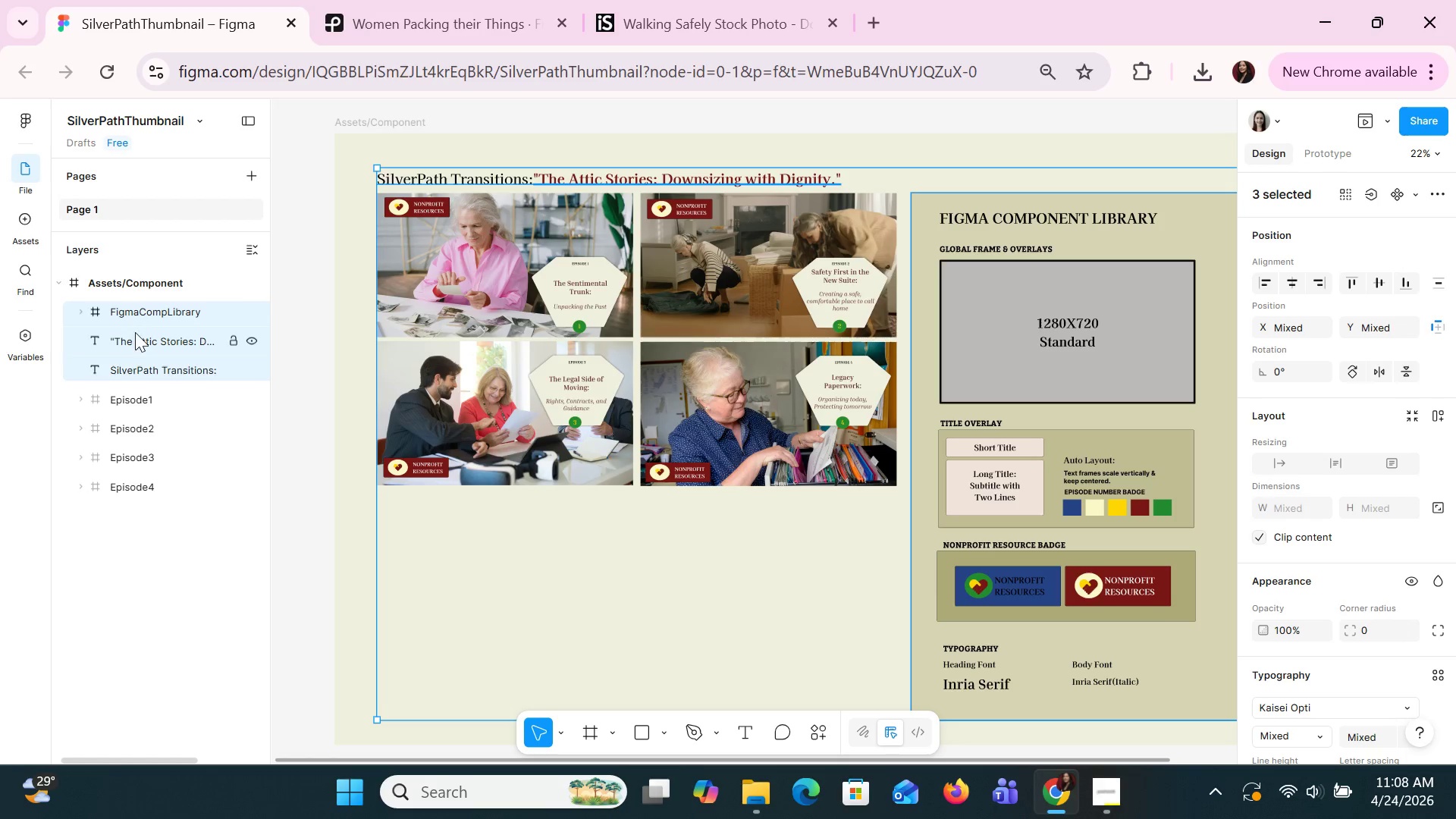 
key(Shift+ShiftLeft)
 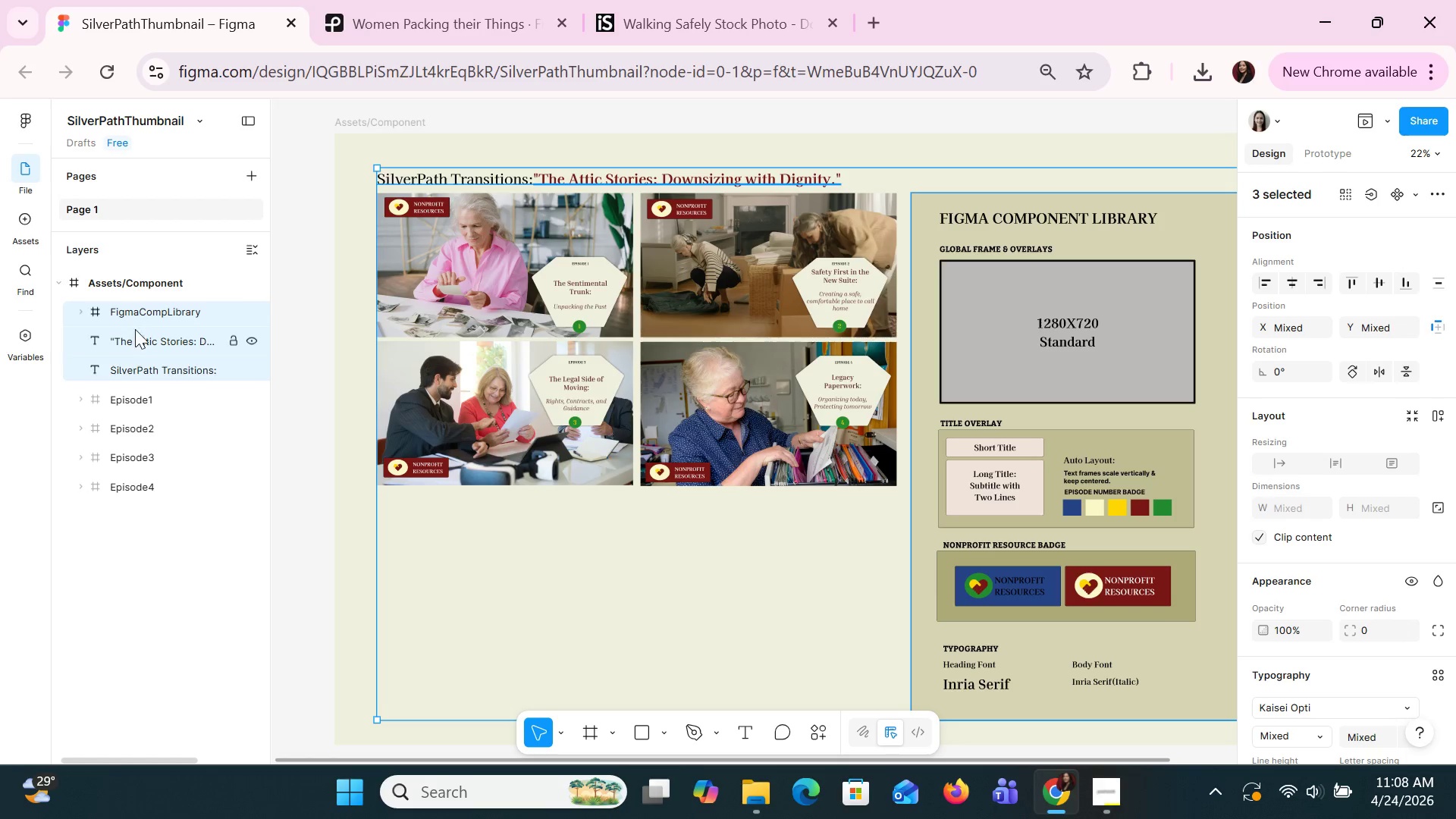 
key(Shift+ShiftLeft)
 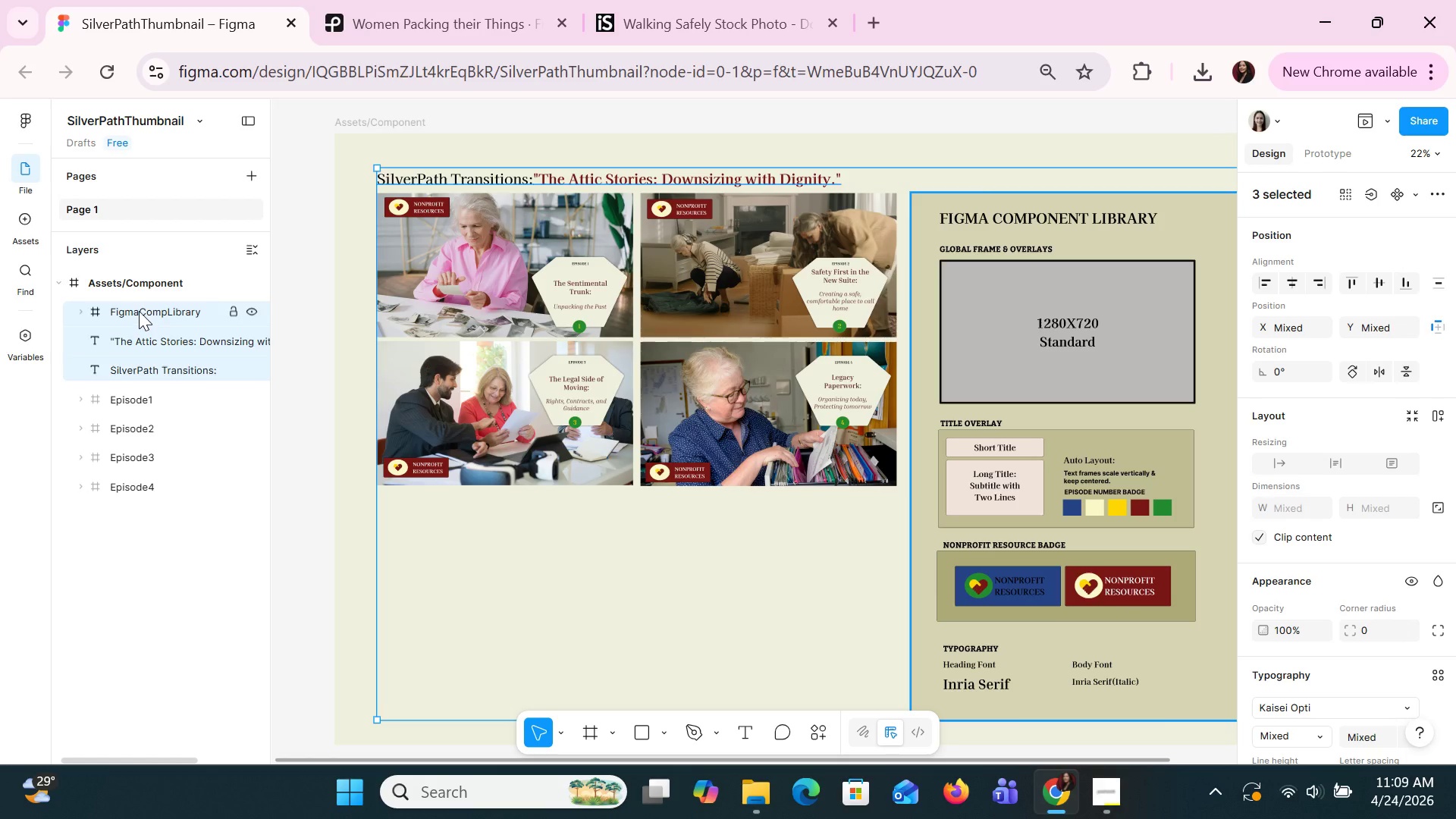 
left_click_drag(start_coordinate=[137, 310], to_coordinate=[125, 491])
 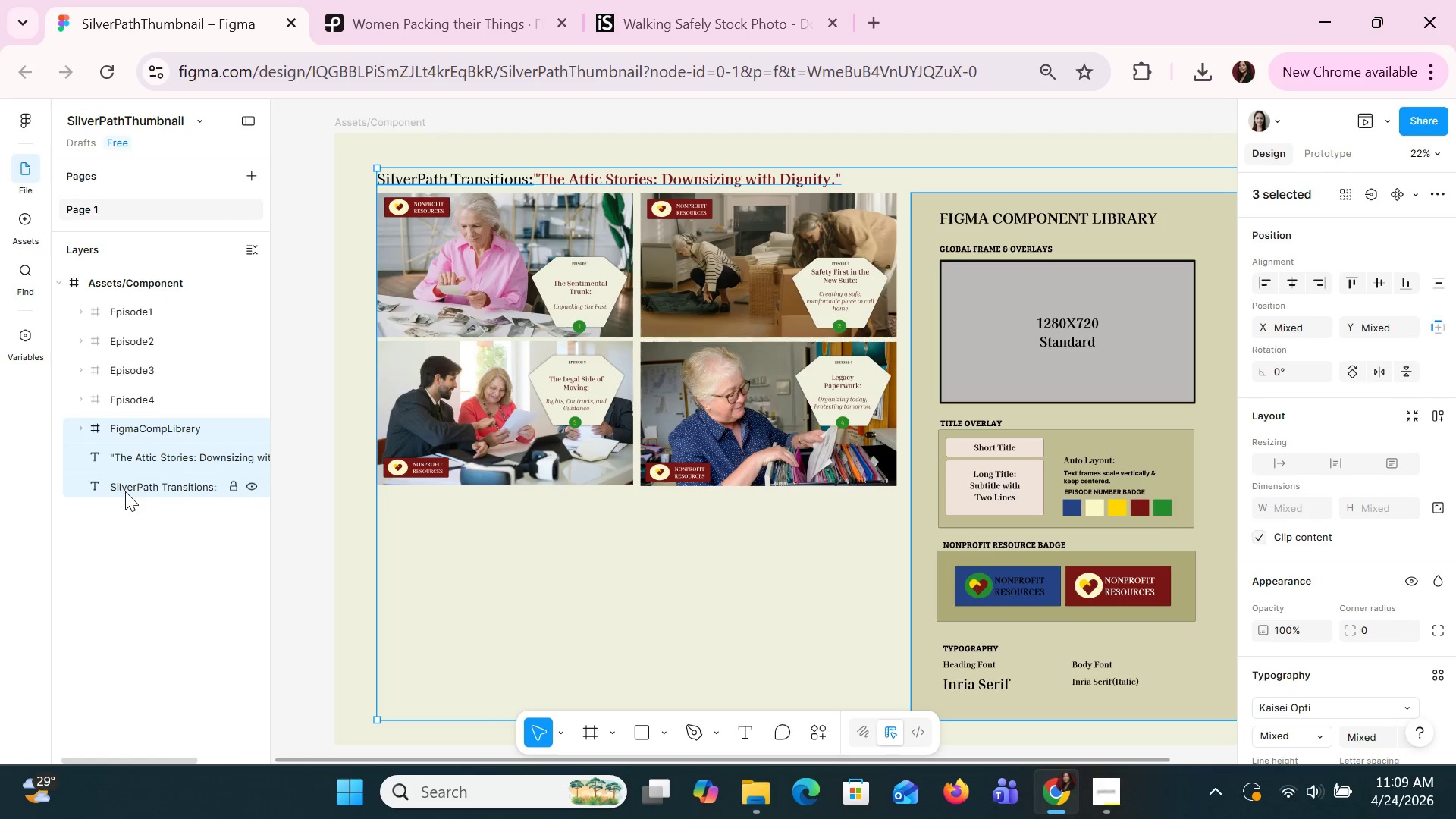 
left_click([155, 591])
 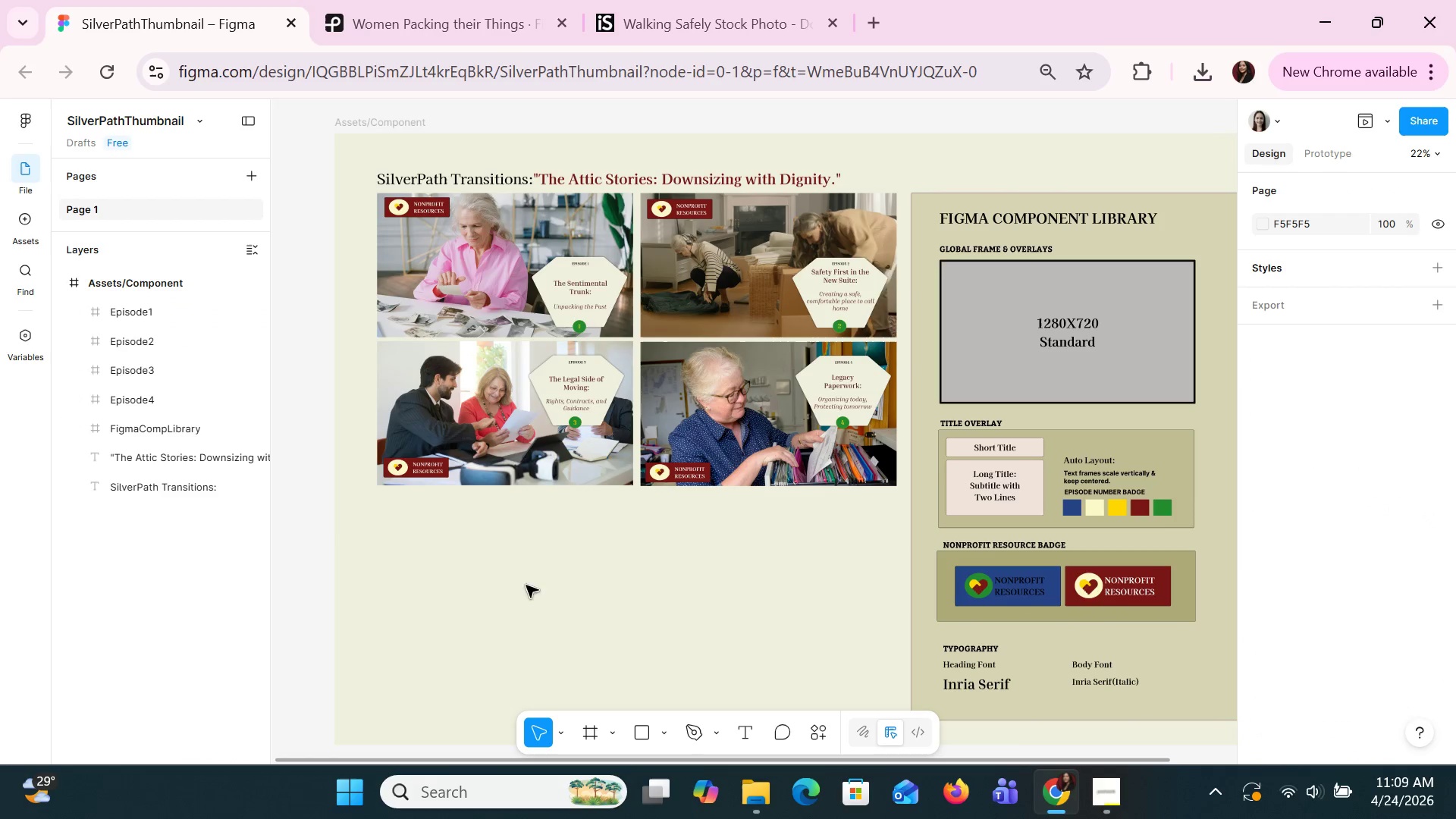 
left_click([621, 581])
 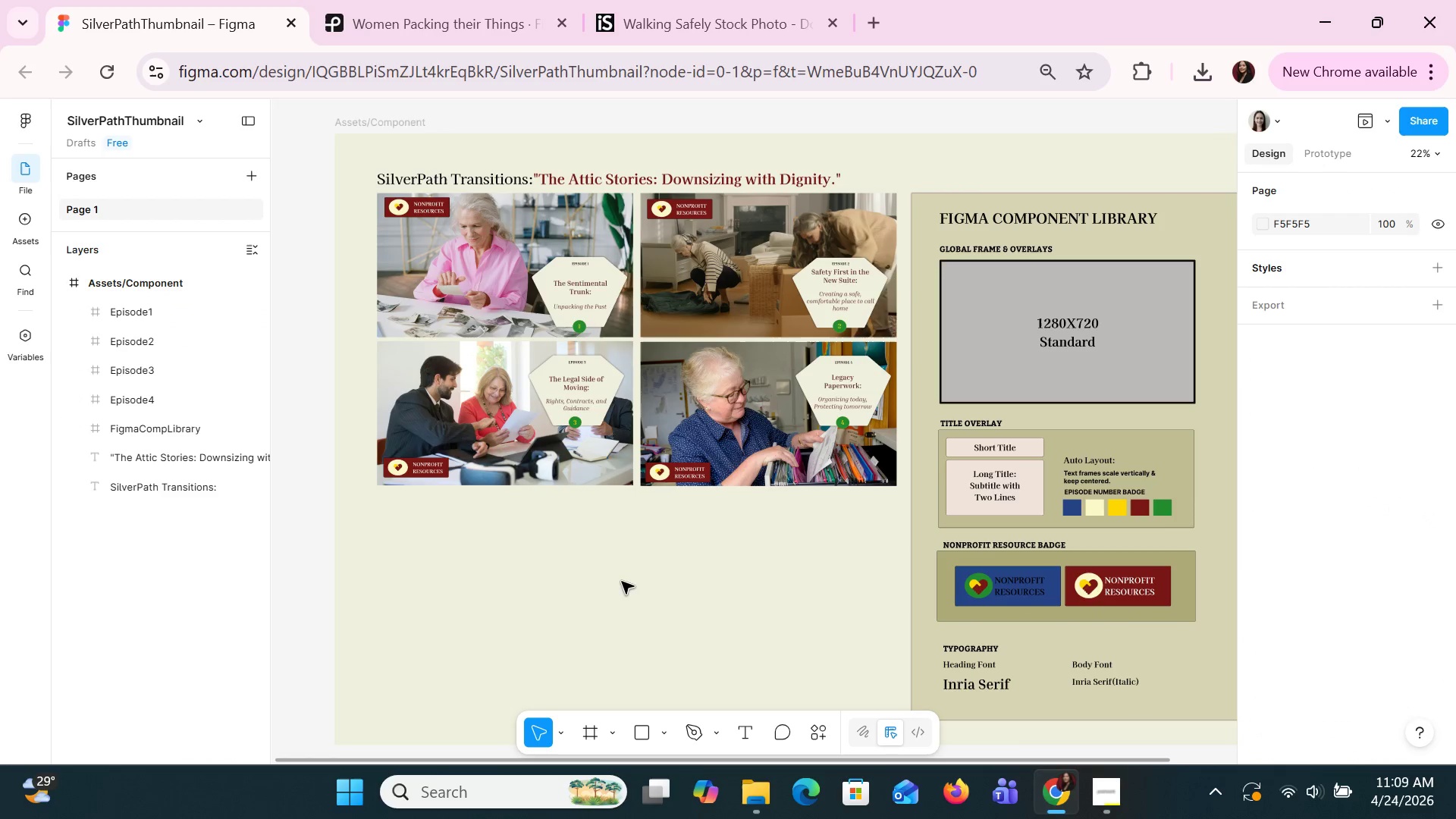 
hold_key(key=ControlLeft, duration=1.38)
scroll: coordinate [625, 575], scroll_direction: none, amount: 0.0
 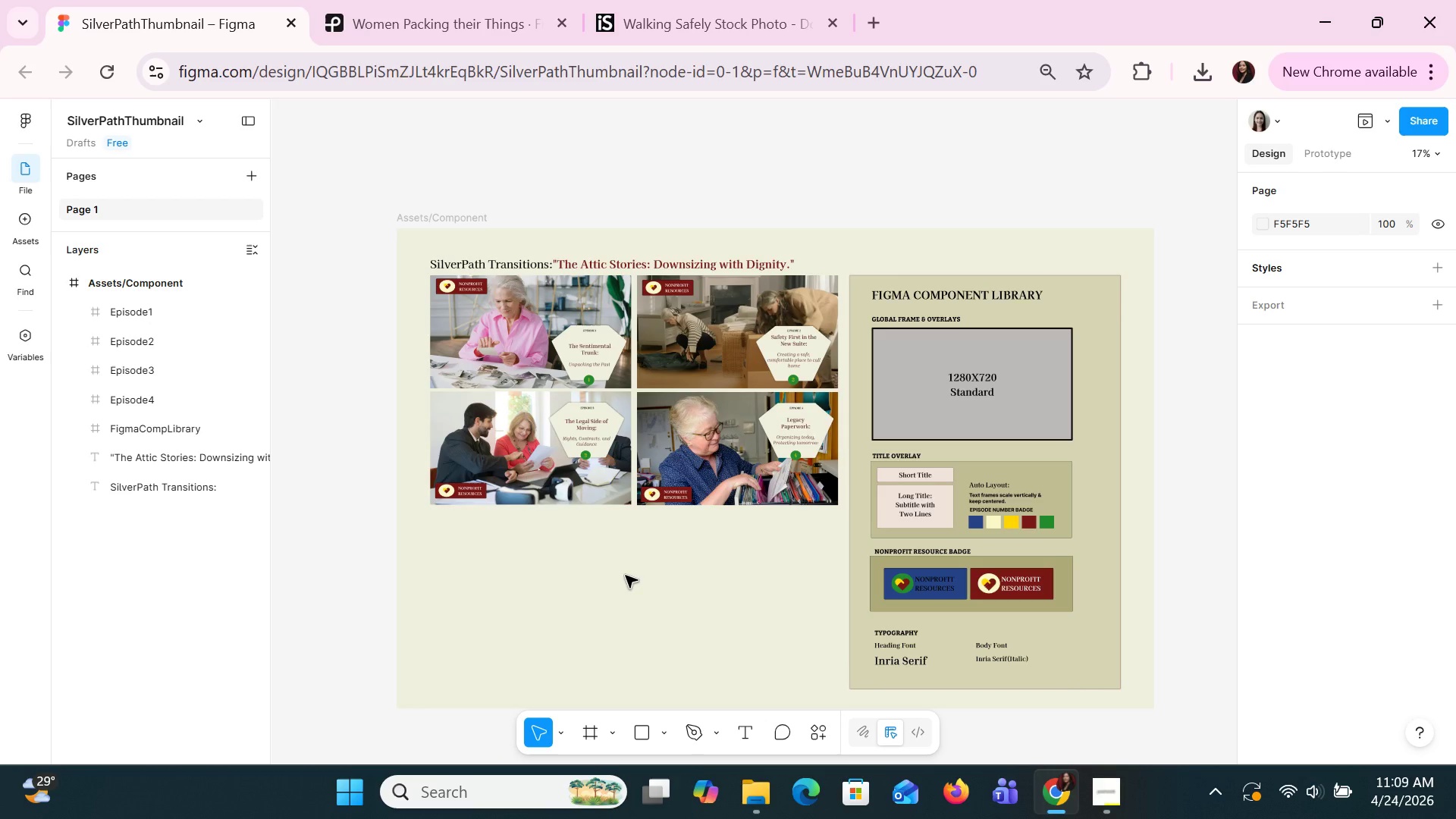 
wait(54.53)
 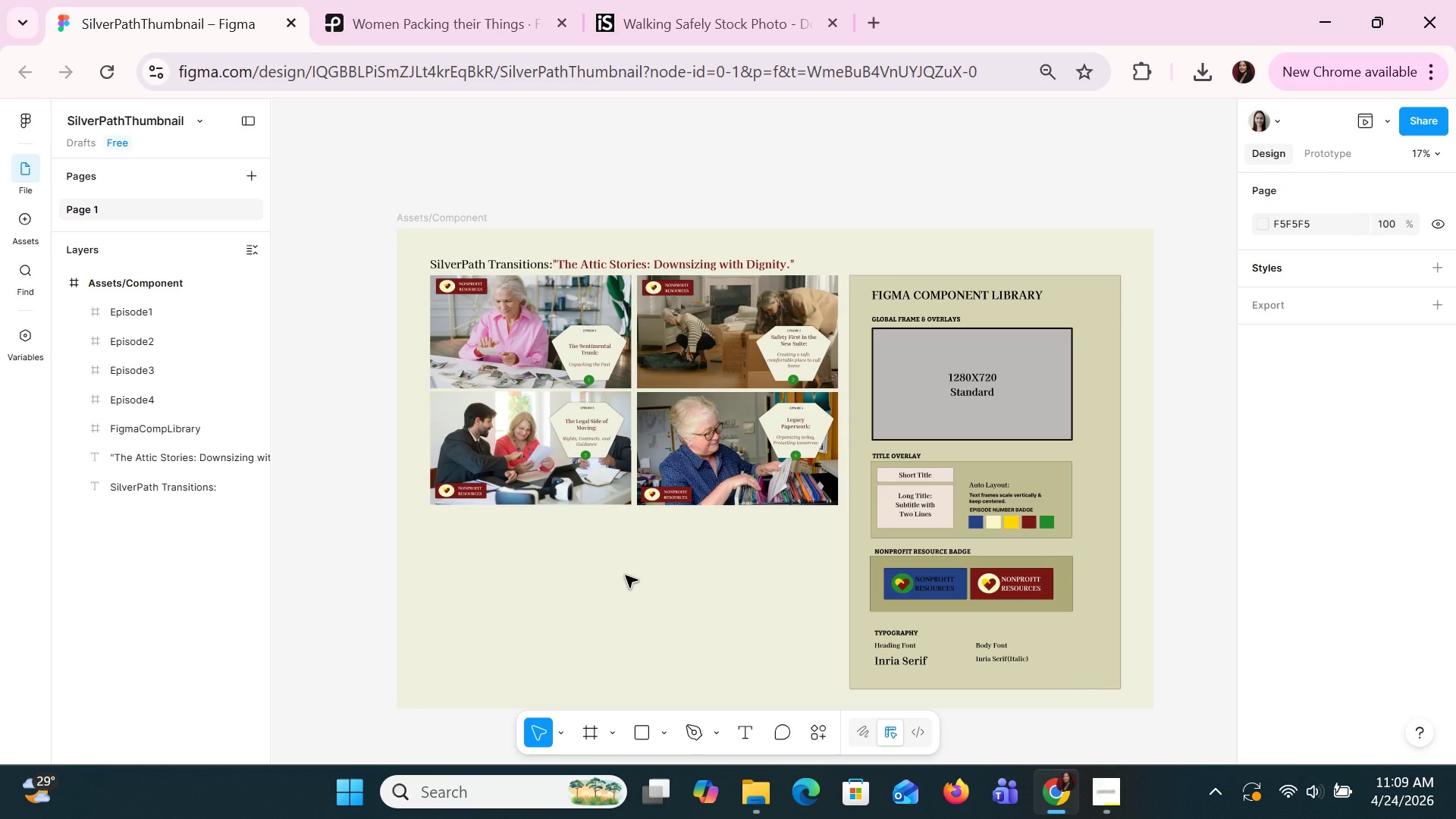 
key(Alt+AltLeft)
 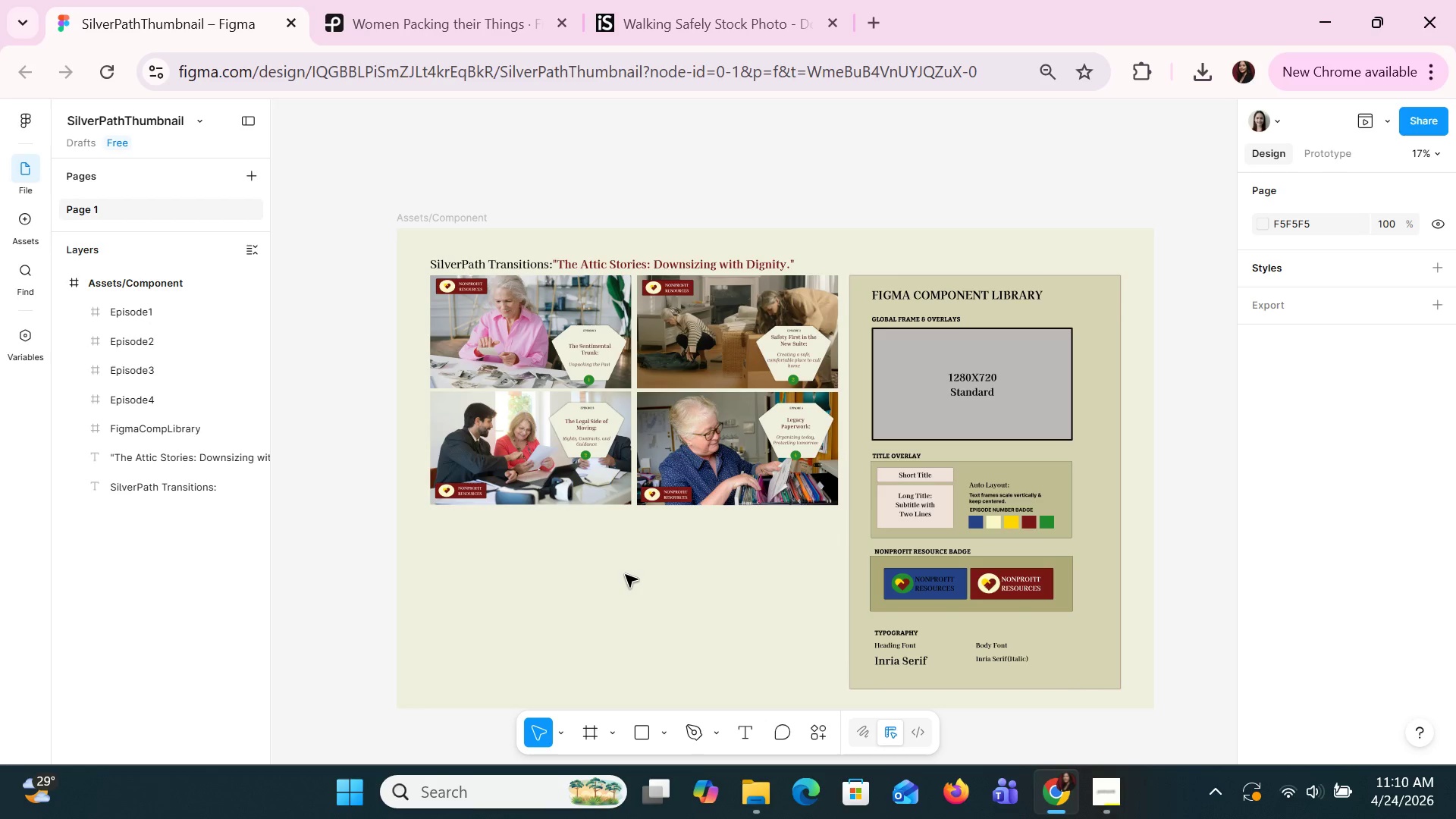 
key(Alt+Tab)